 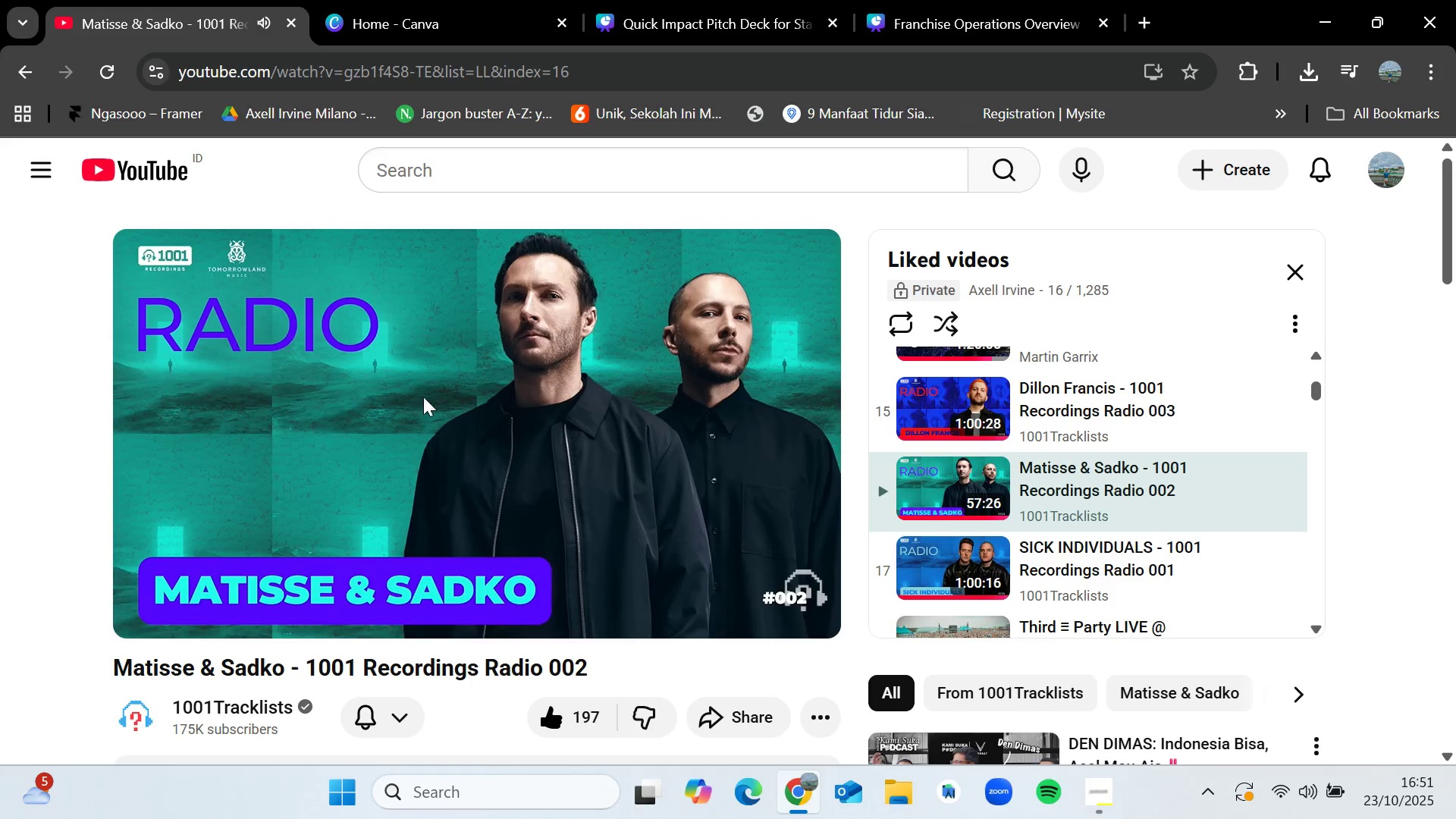 
left_click([472, 73])
 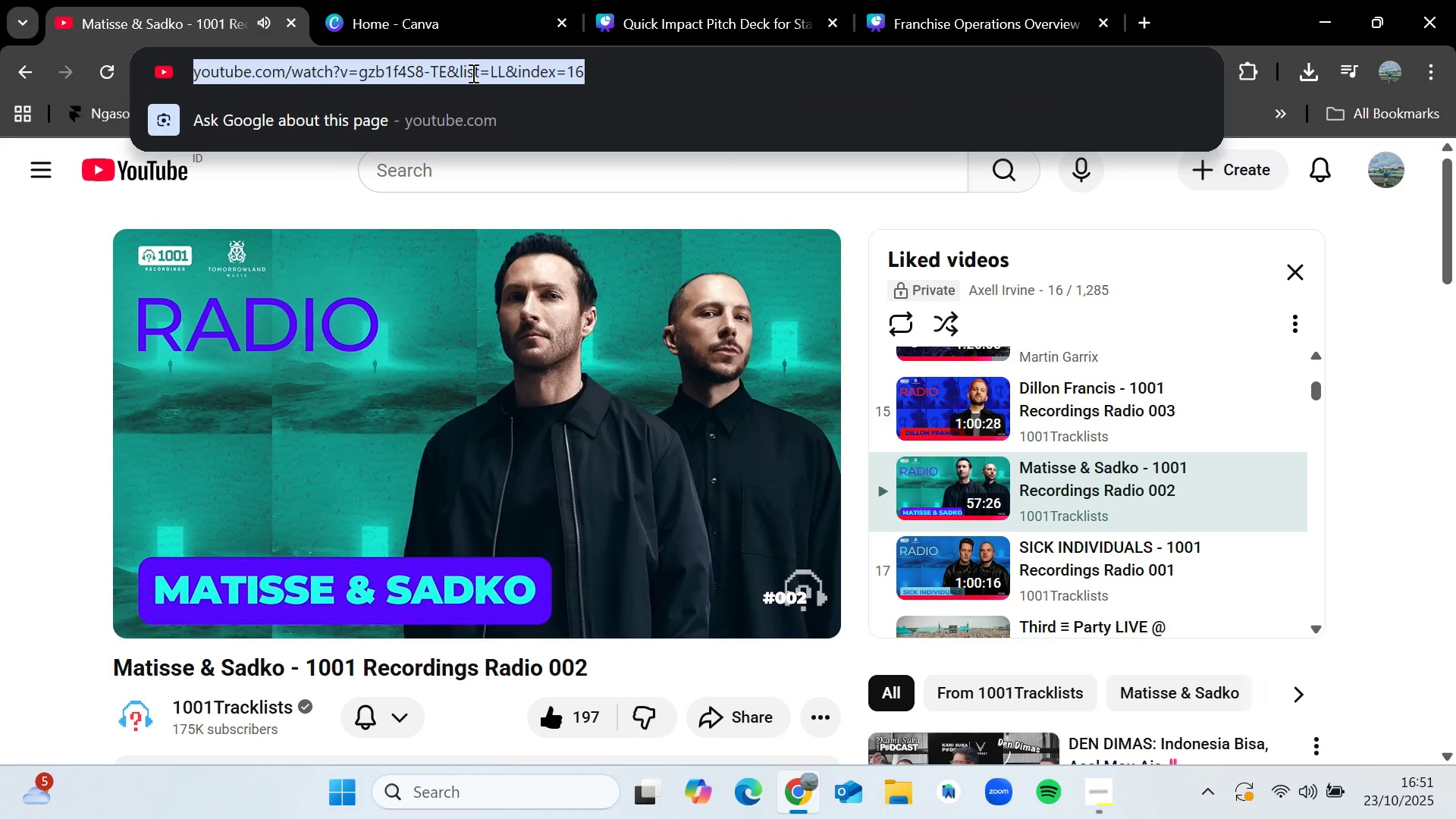 
key(Enter)
 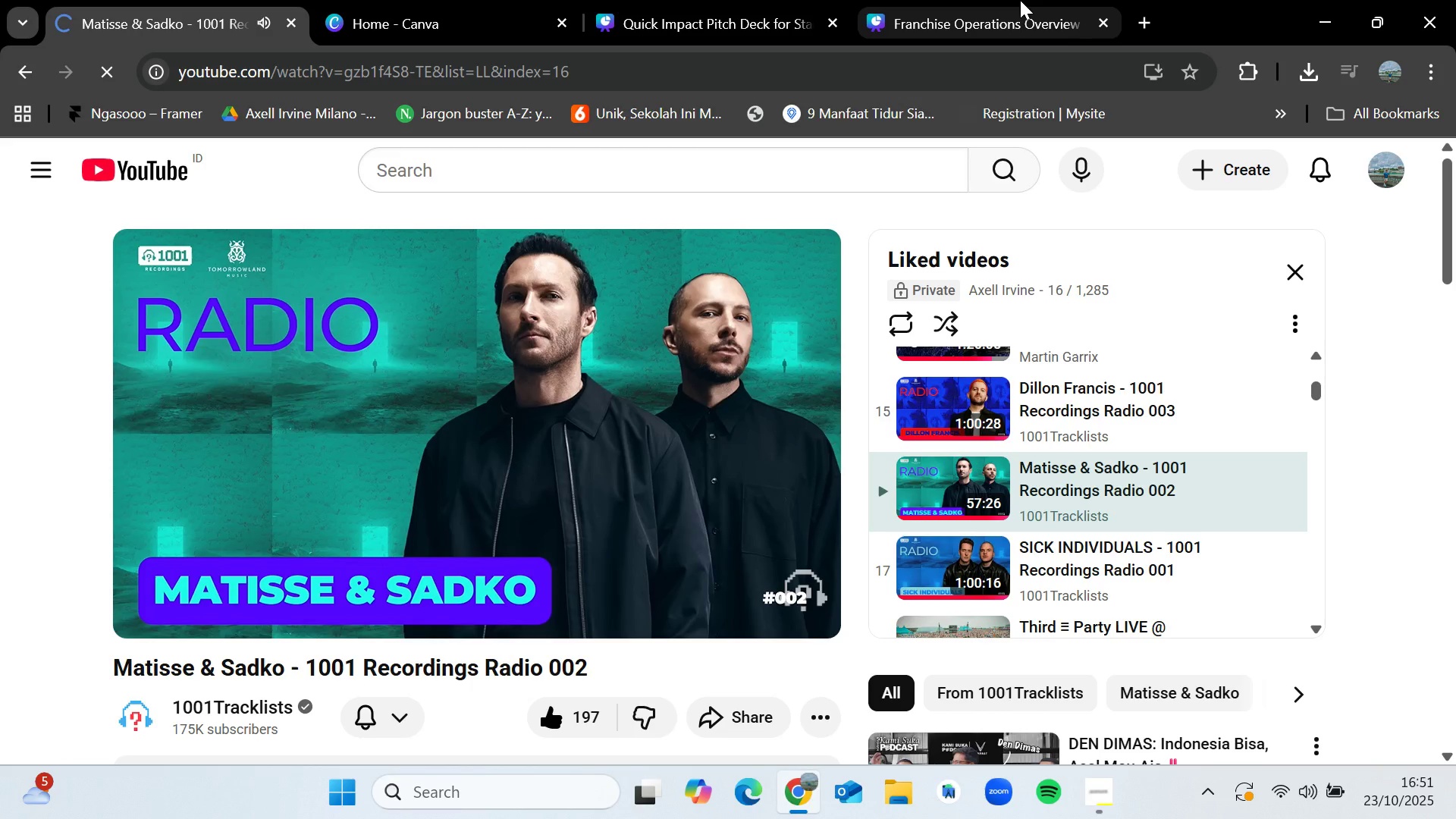 
left_click([1020, 0])
 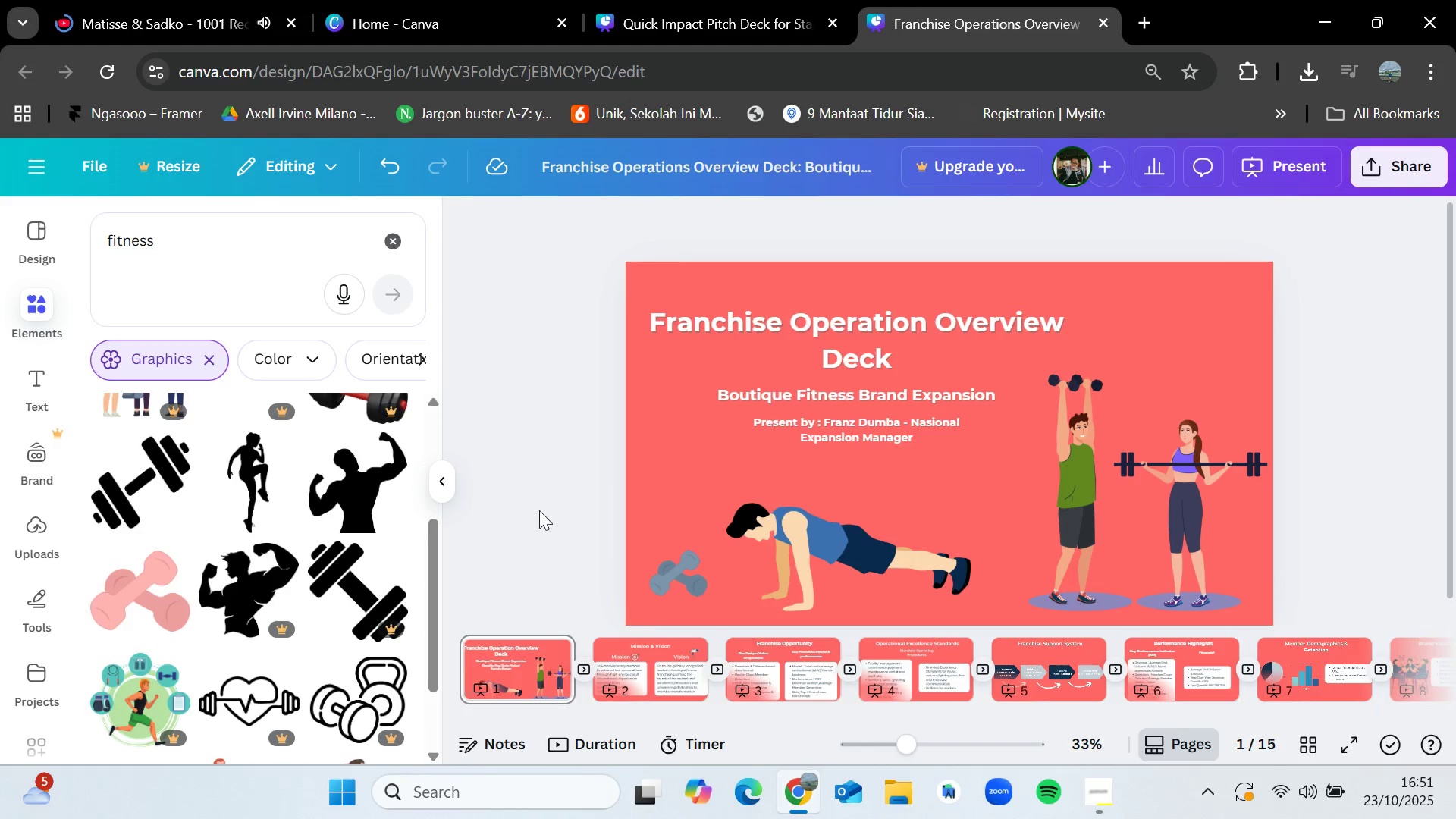 
left_click([528, 507])
 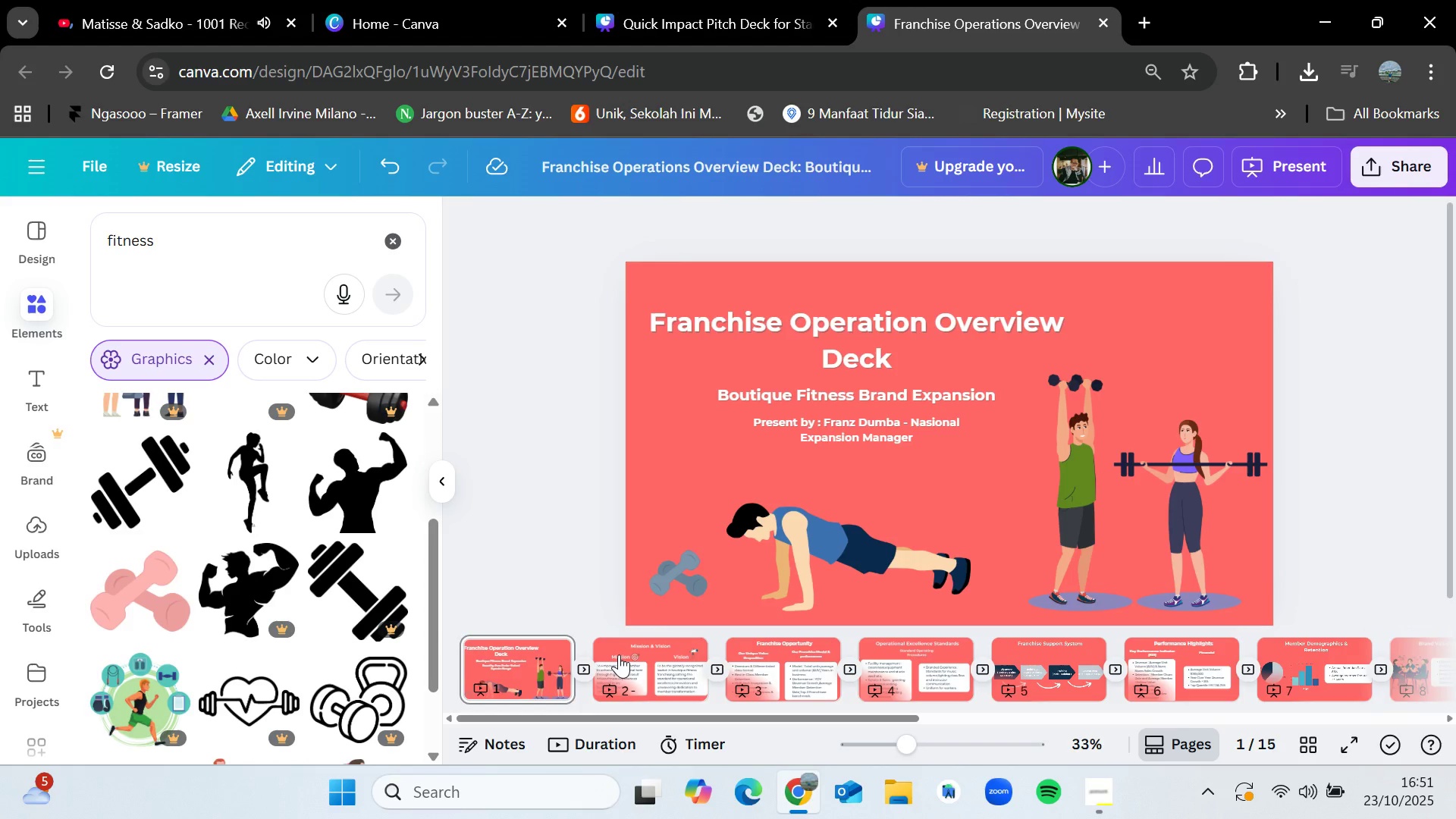 
left_click([619, 654])
 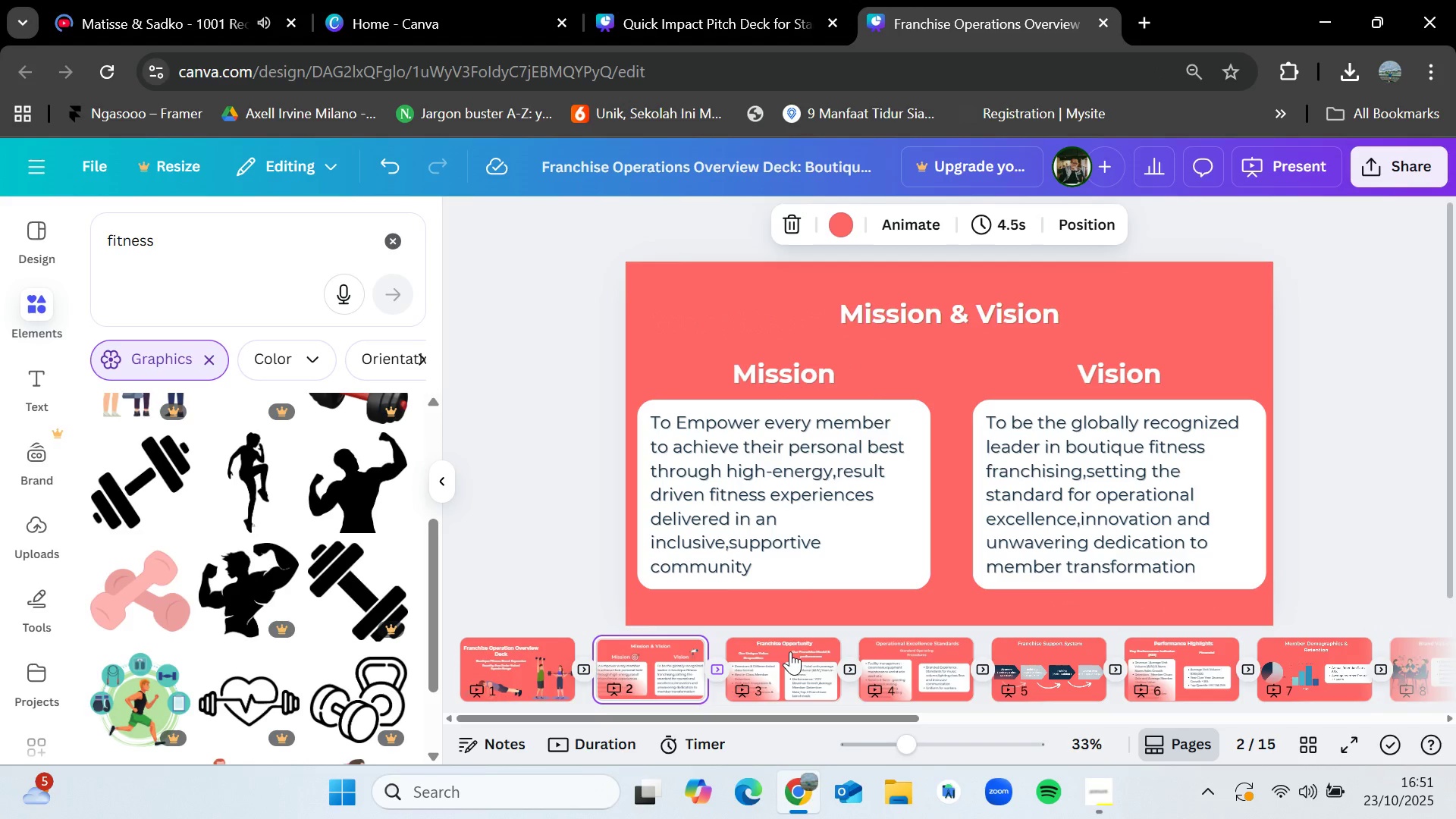 
left_click([791, 651])
 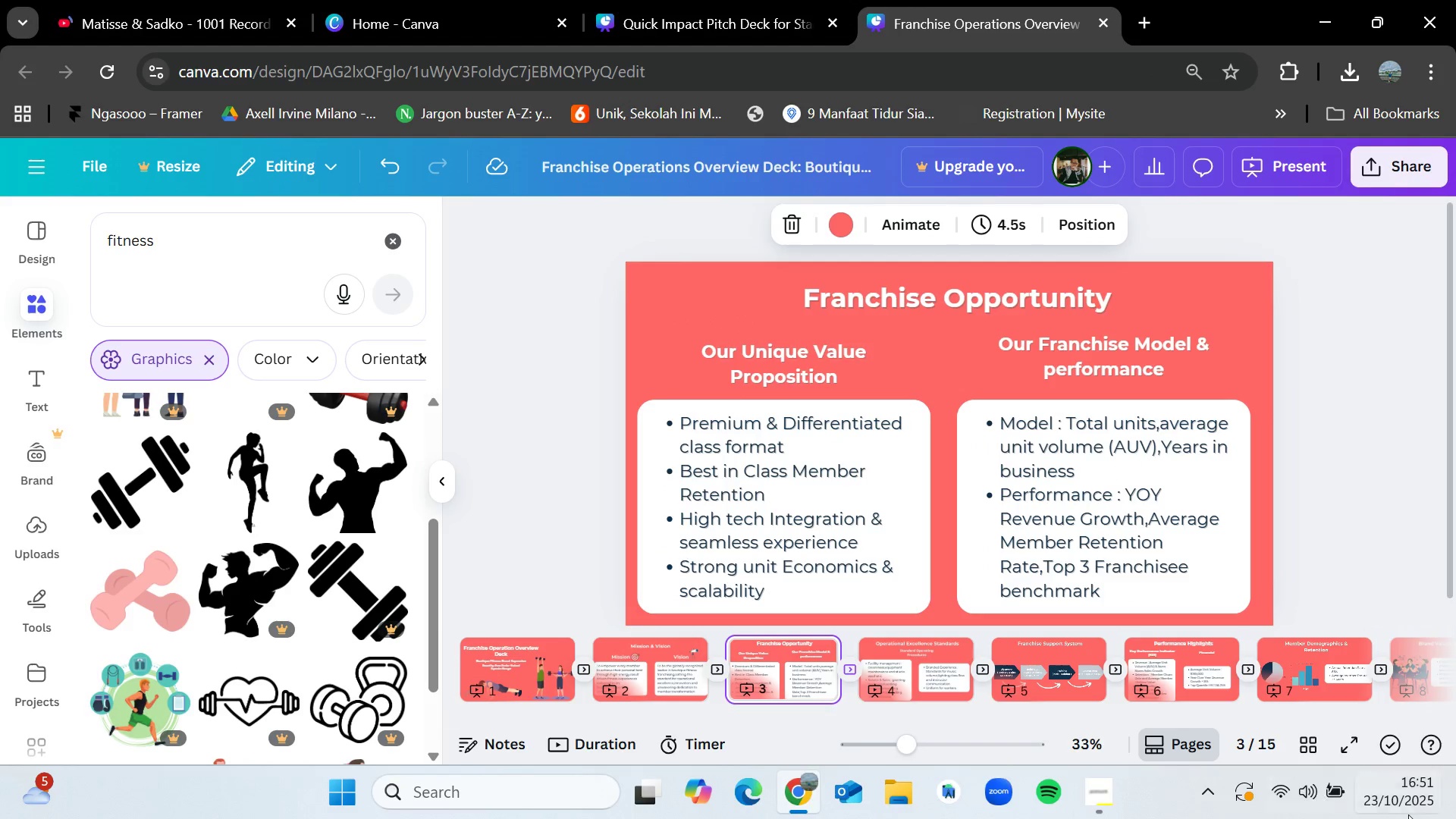 
mouse_move([1340, 789])
 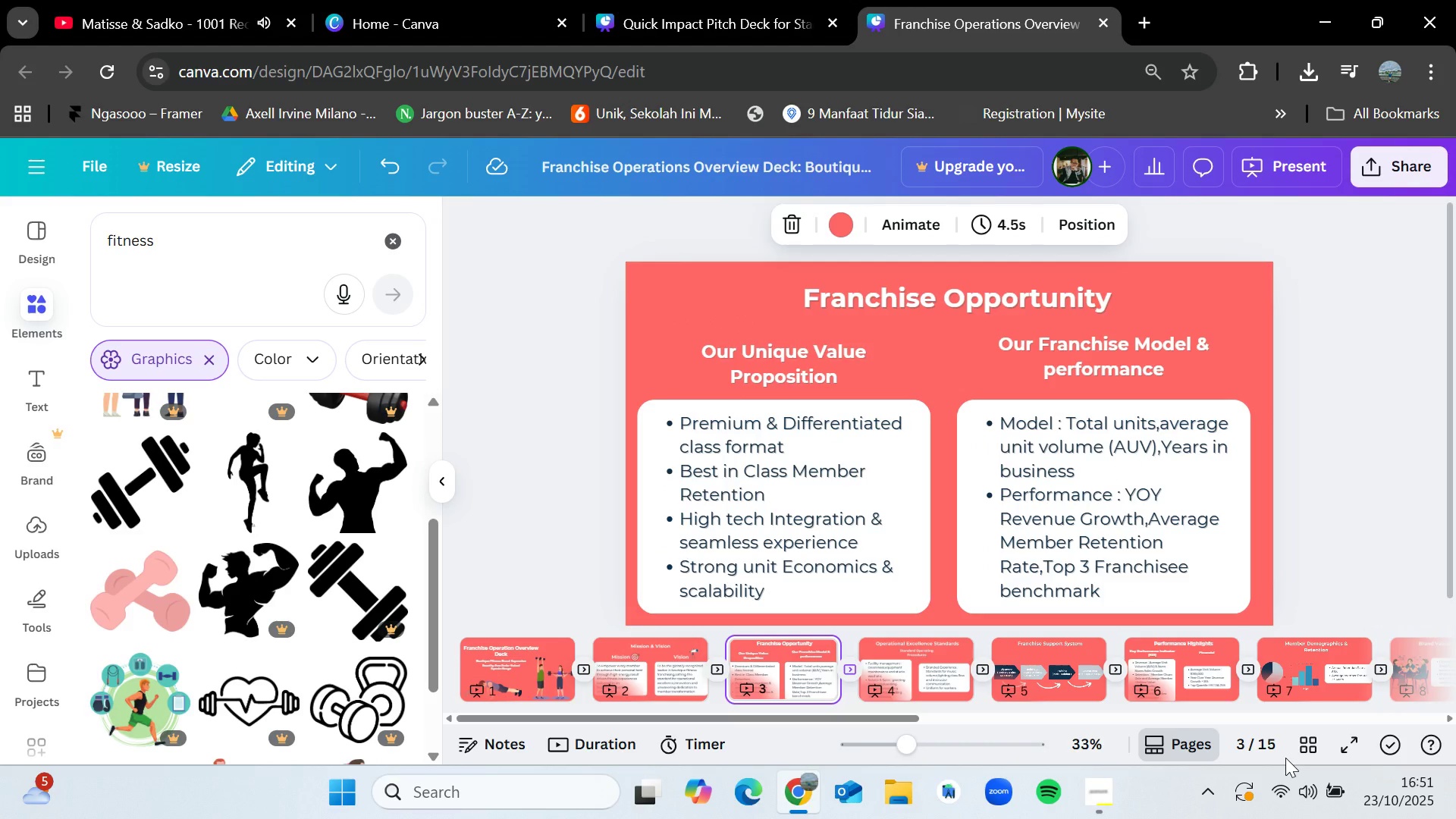 
left_click([159, 0])
 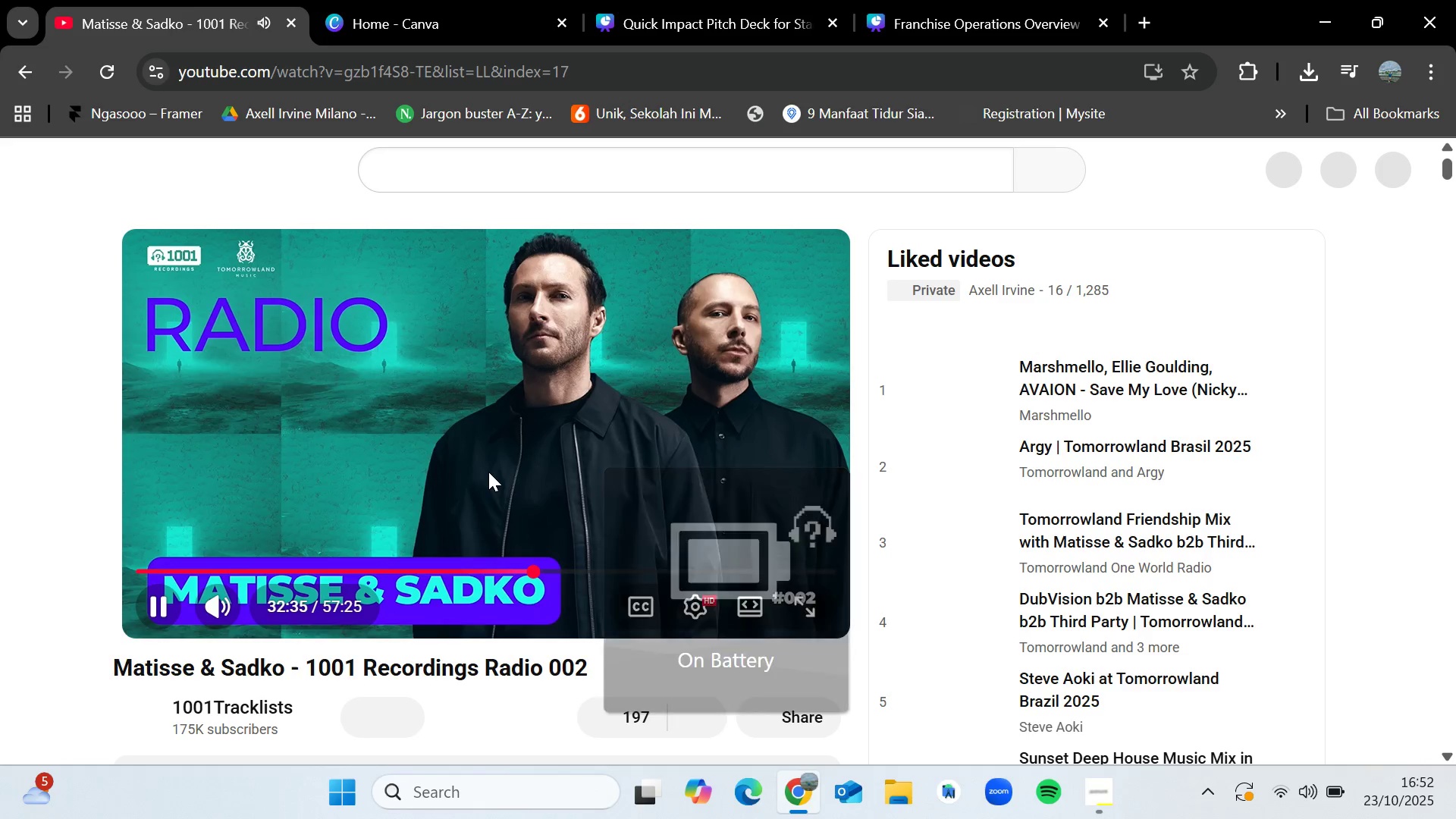 
wait(6.85)
 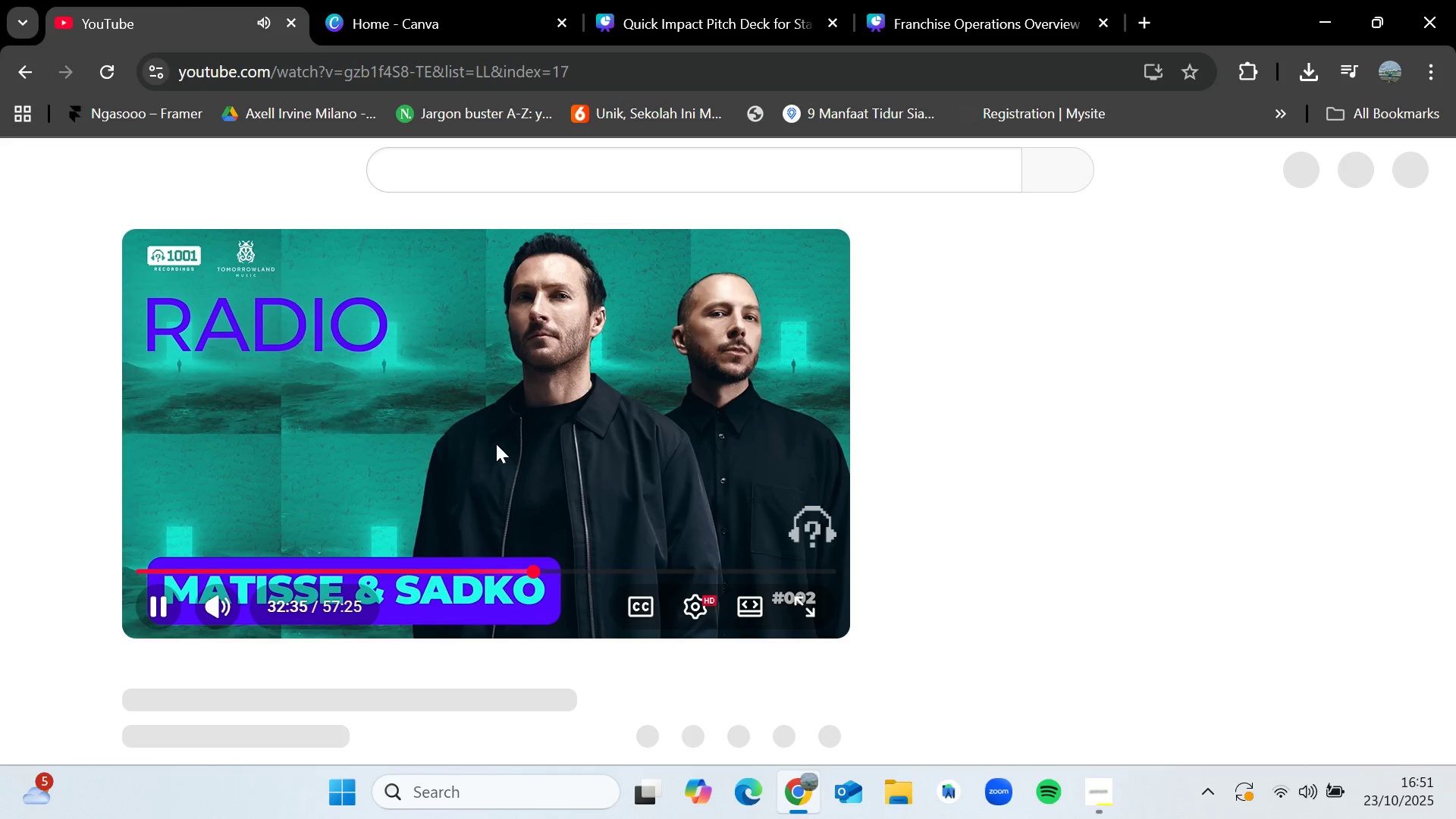 
left_click([1000, 0])
 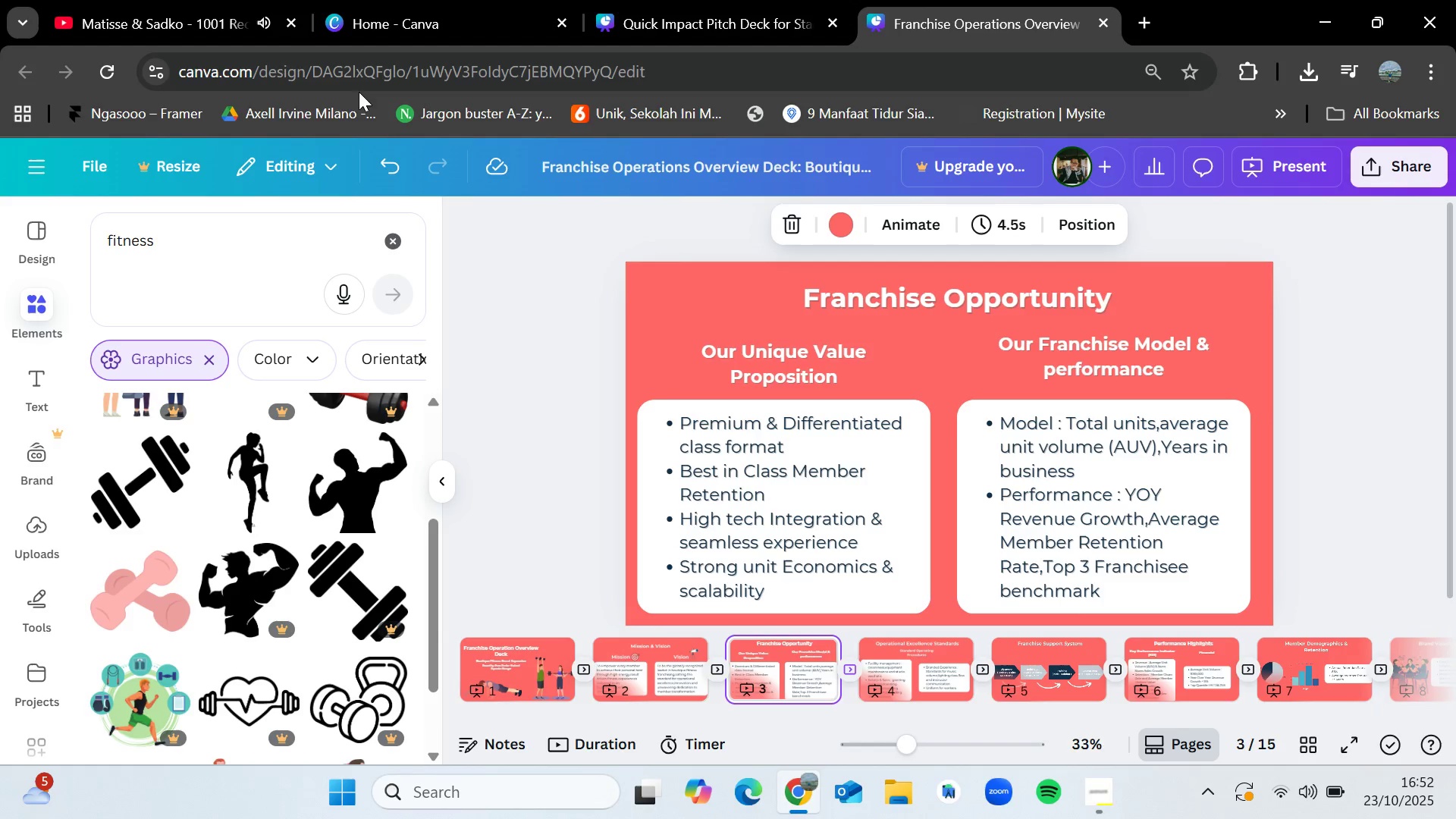 
mouse_move([253, 42])
 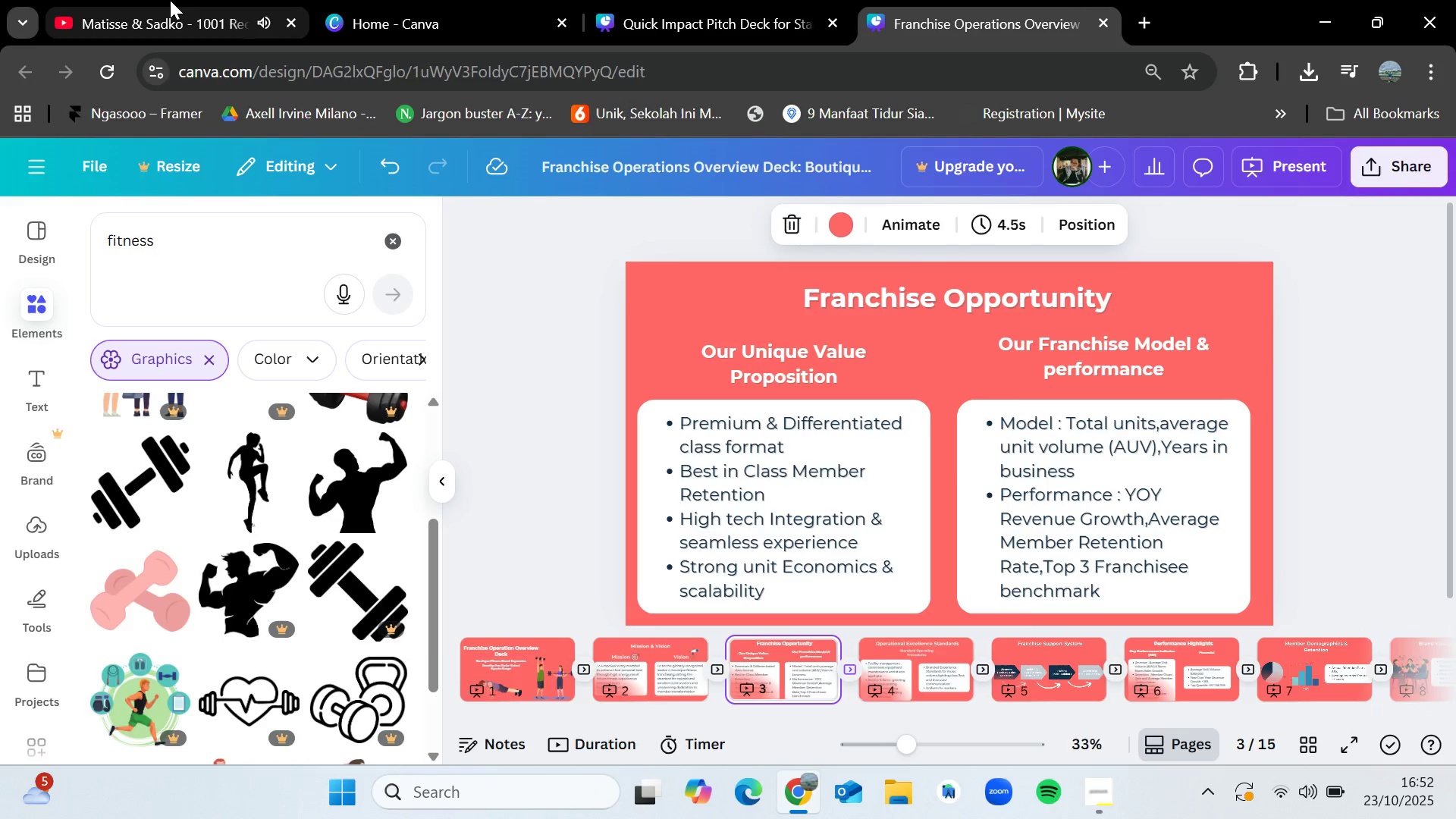 
left_click([170, 0])
 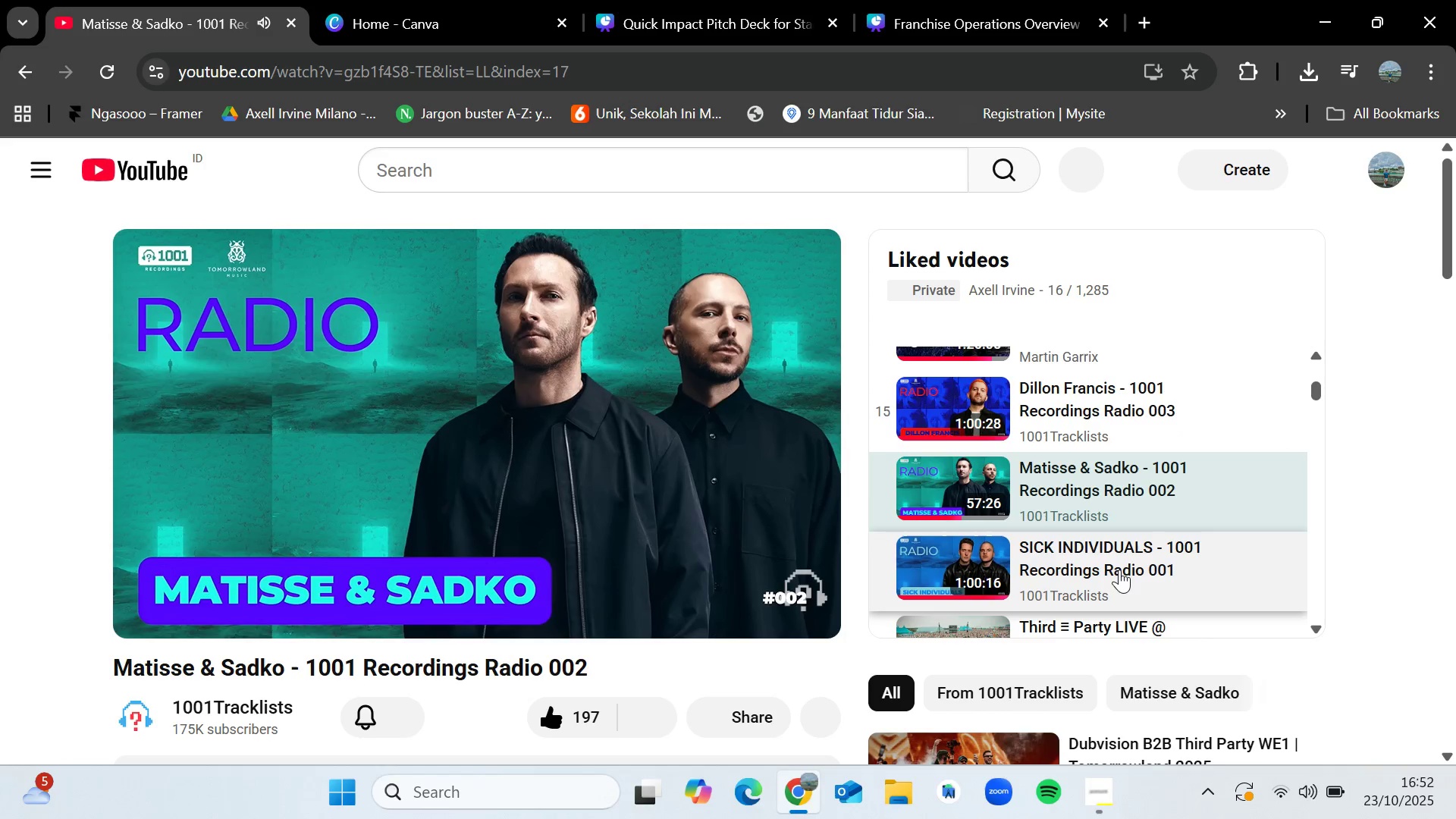 
left_click([1119, 570])
 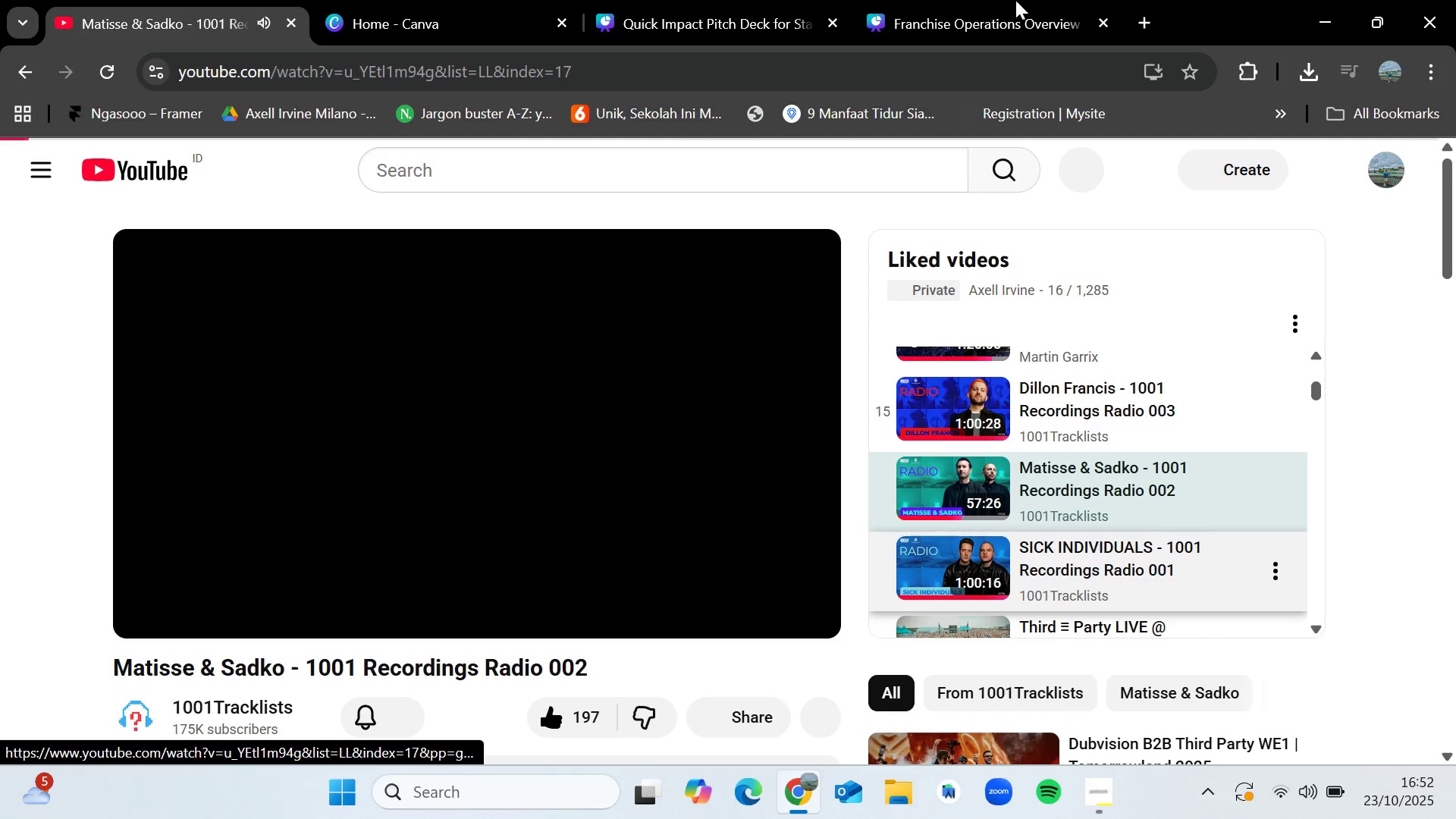 
left_click([1015, 0])
 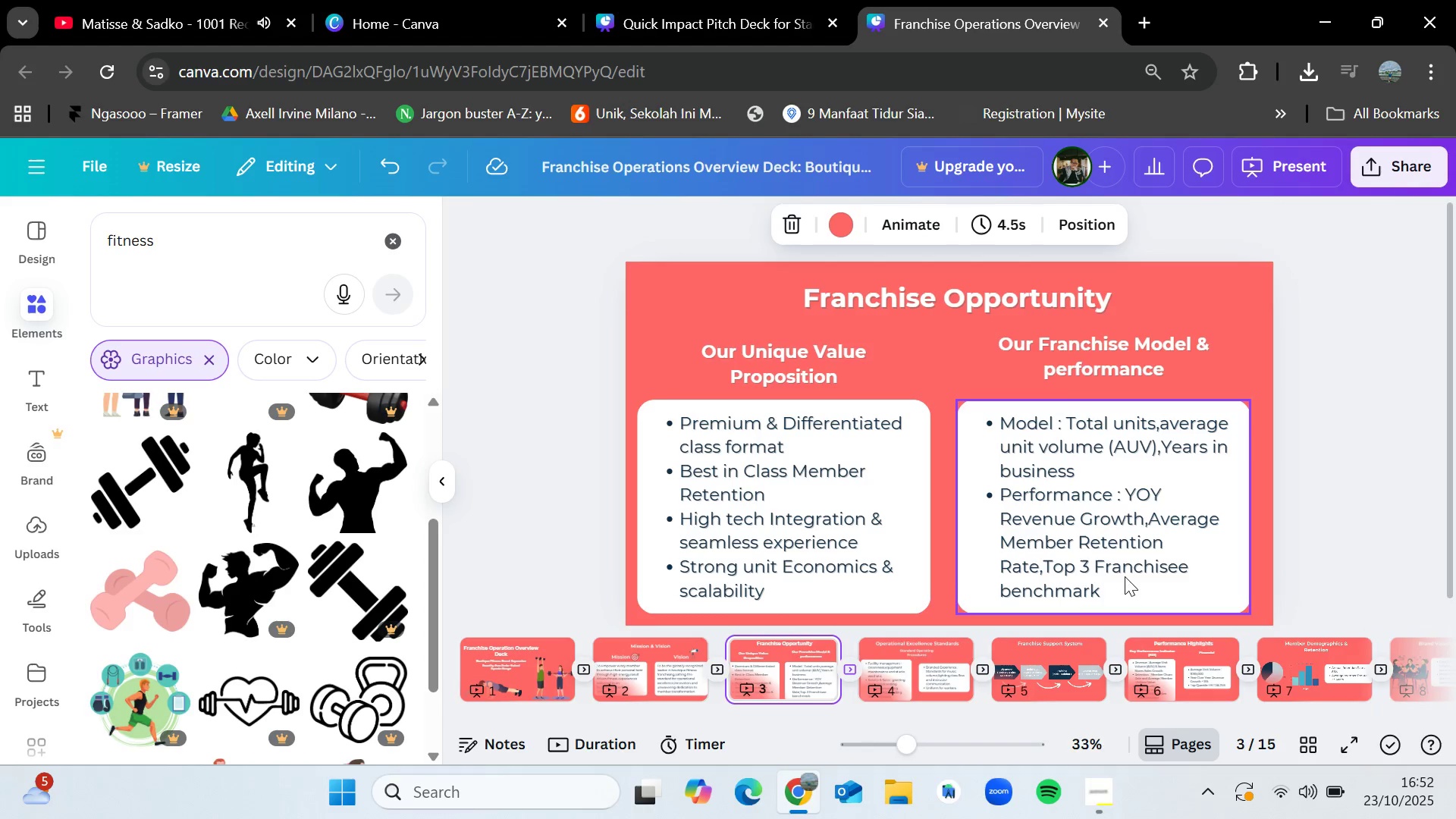 
mouse_move([1013, 676])
 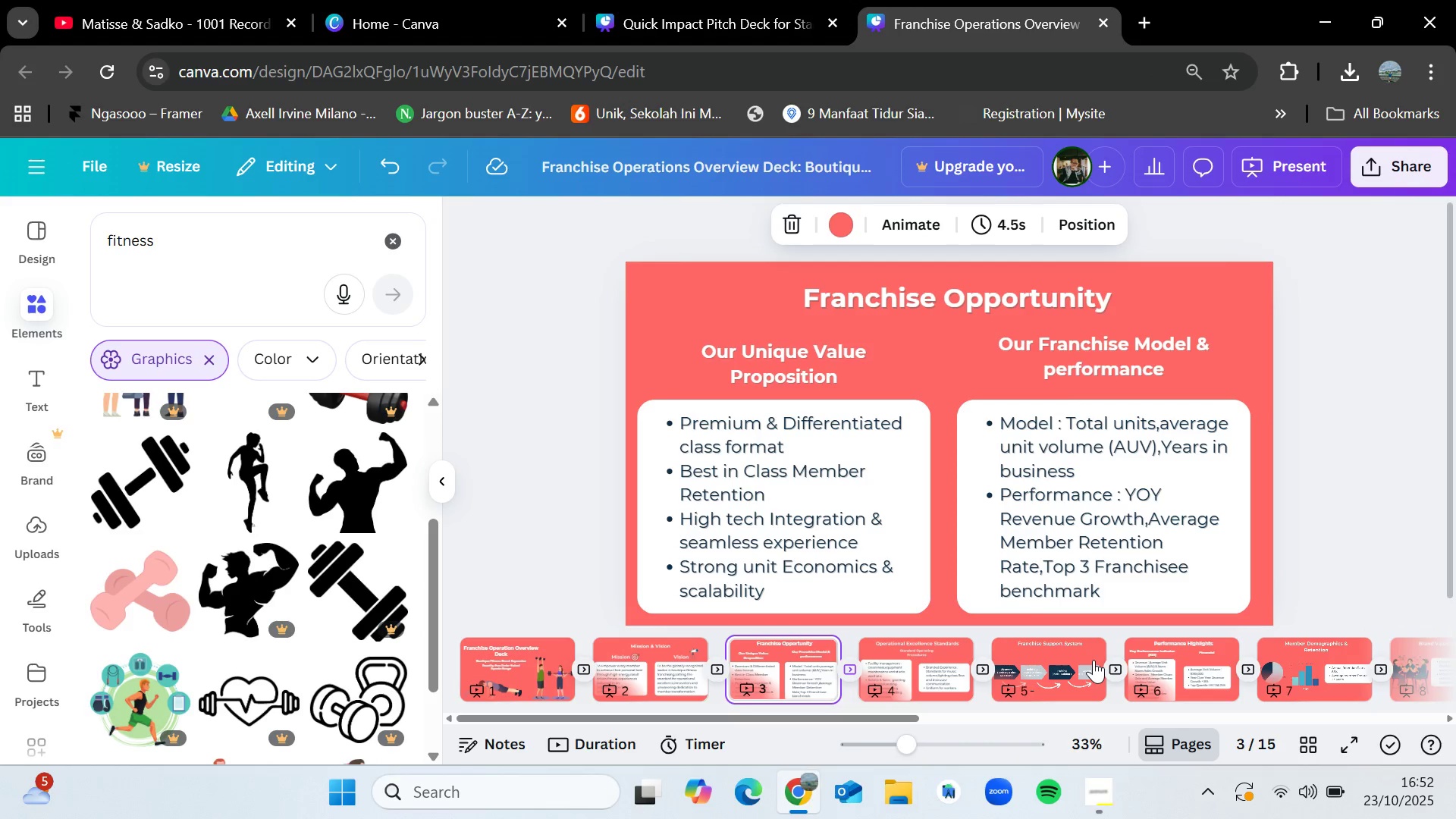 
left_click([1094, 660])